 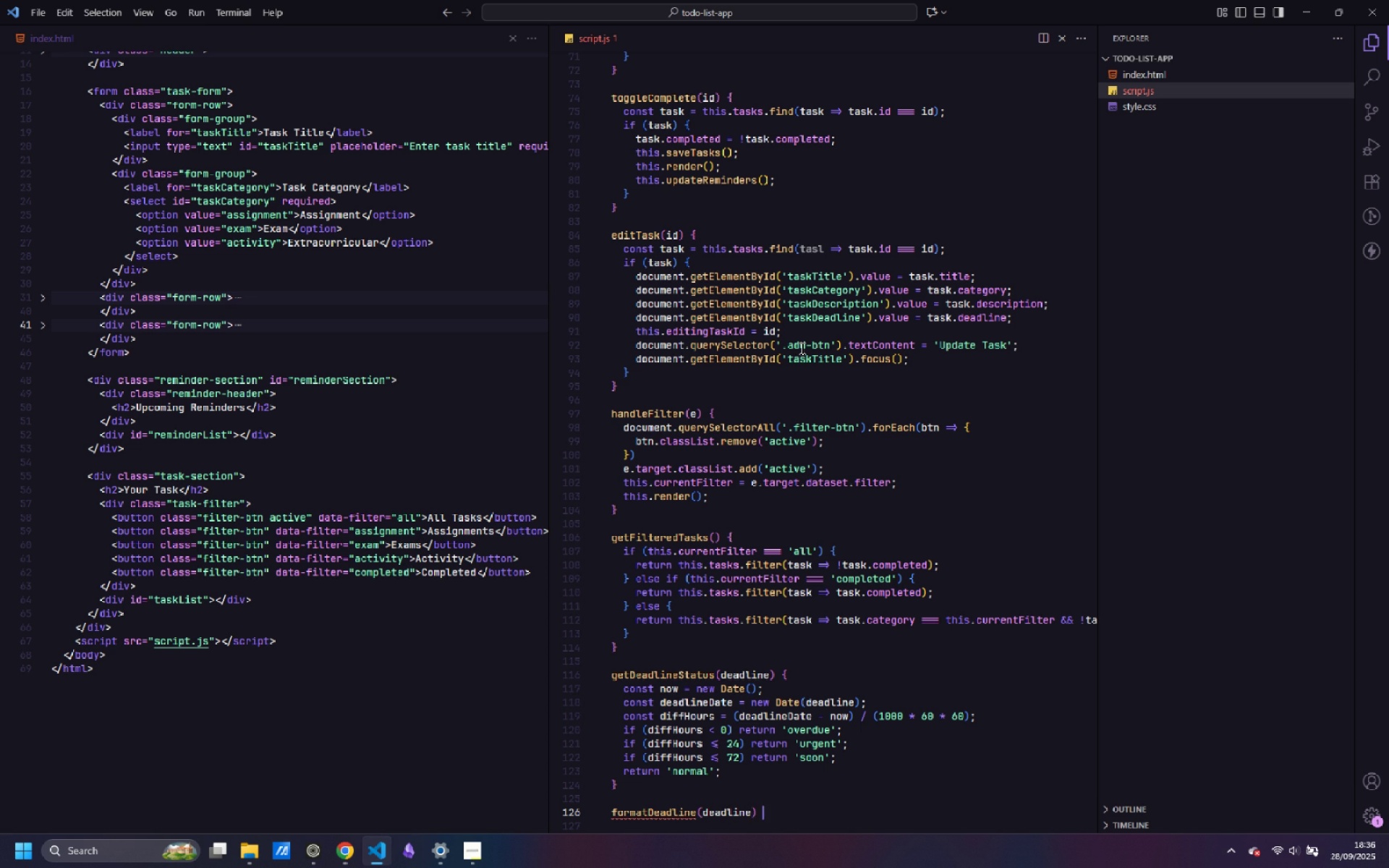 
key(Space)
 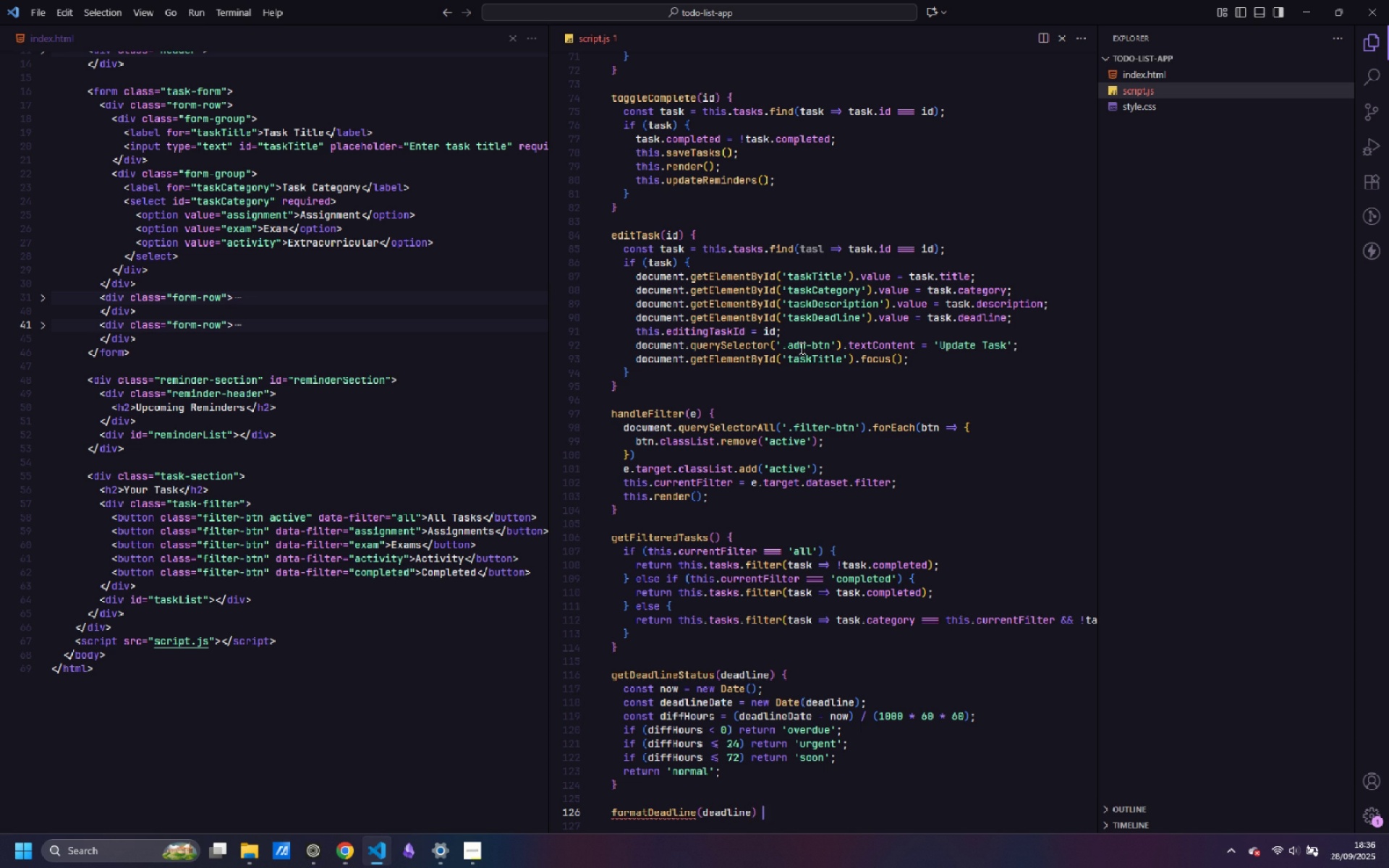 
key(Shift+ShiftLeft)
 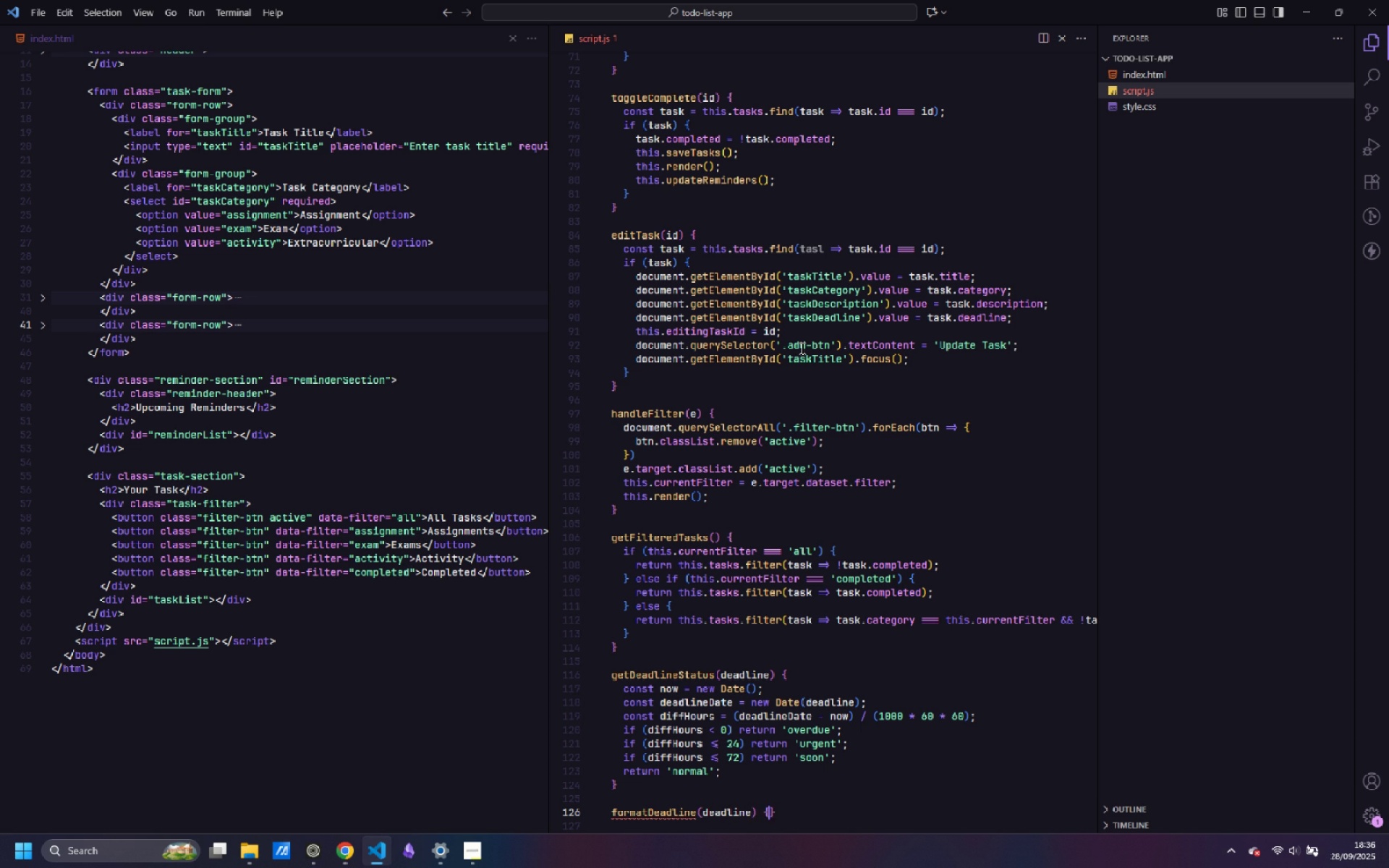 
key(Shift+BracketLeft)
 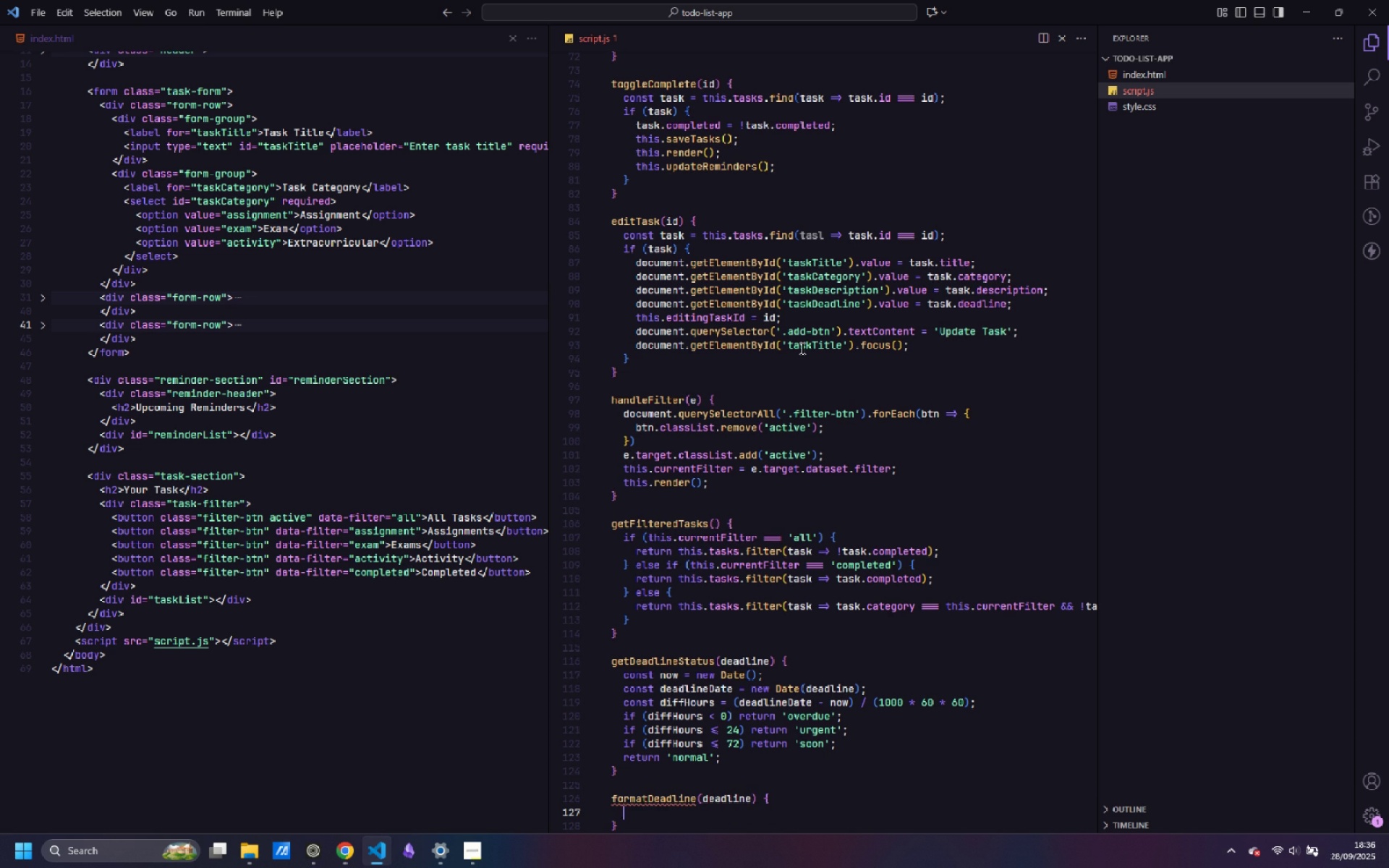 
key(Enter)
 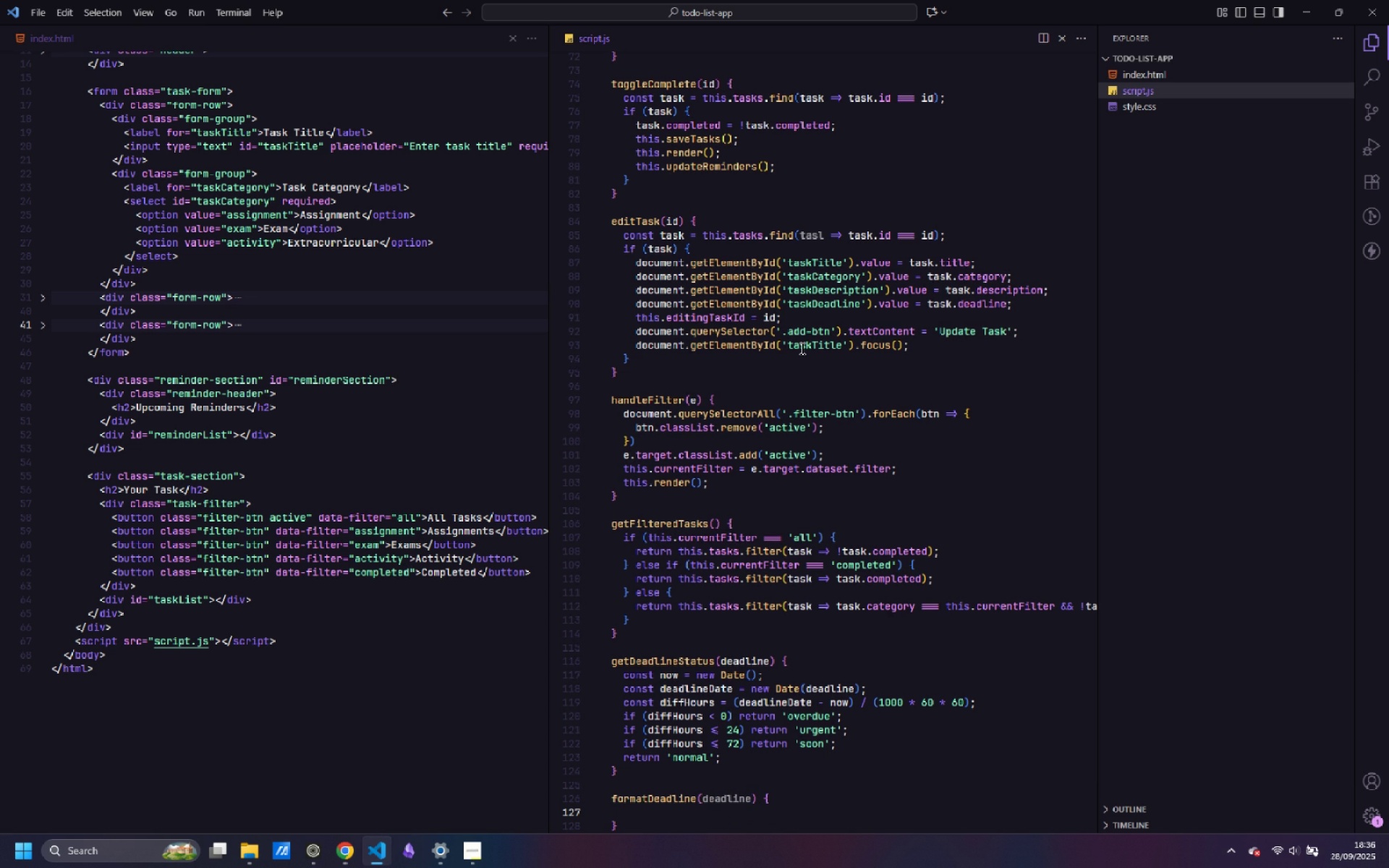 
type(const date = new Date(deadline)